 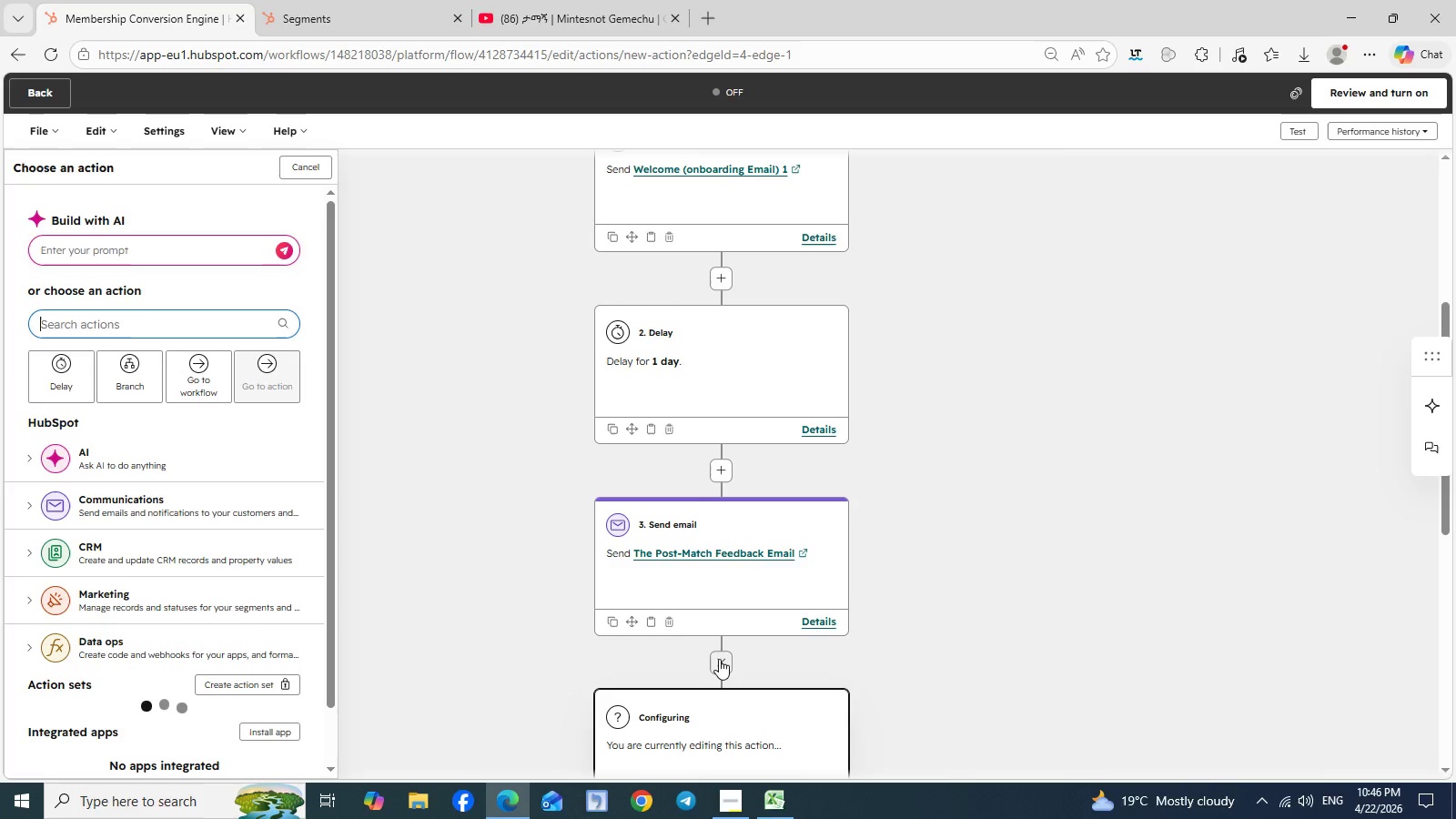 
left_click([139, 380])
 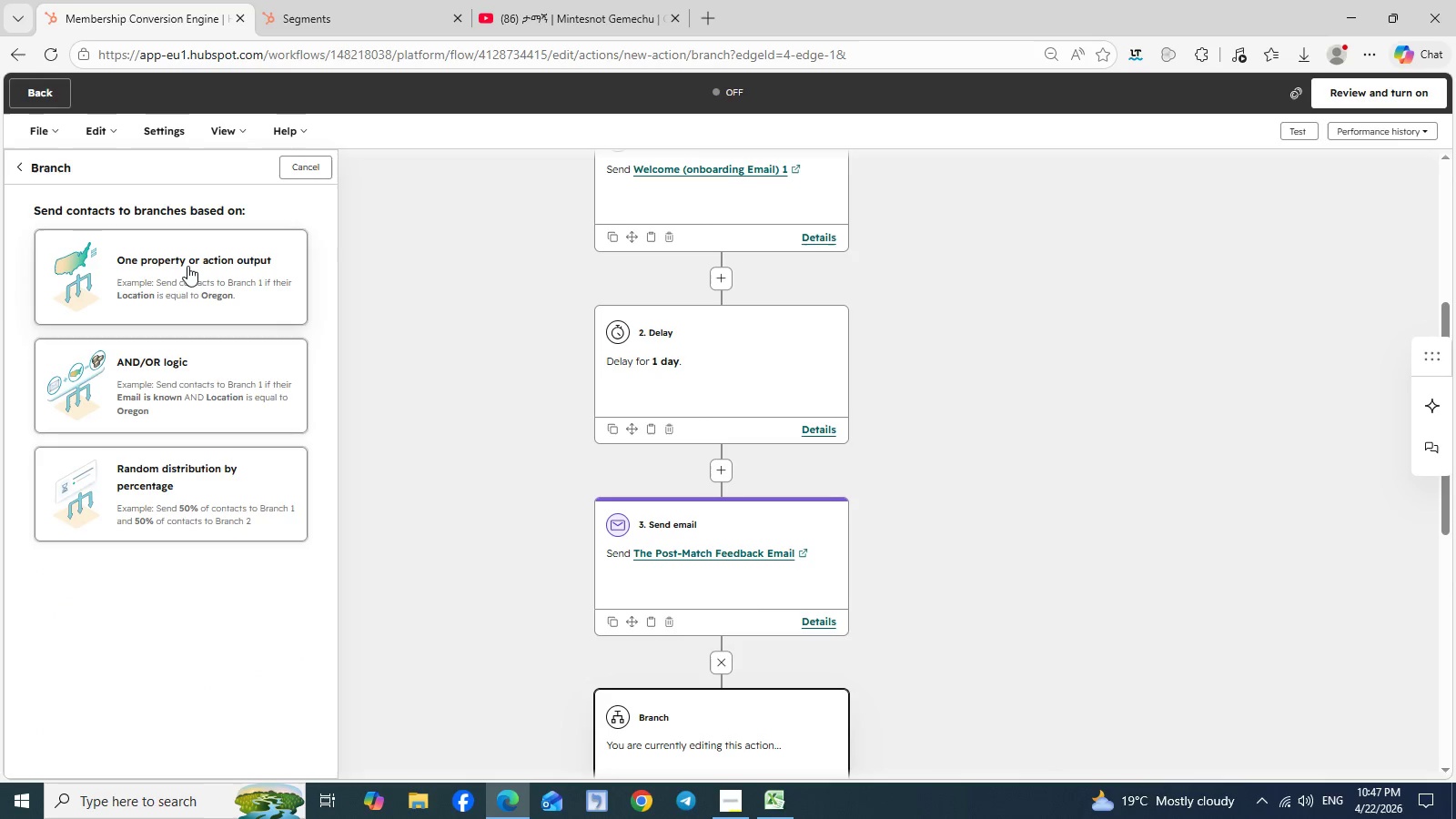 
left_click([188, 266])
 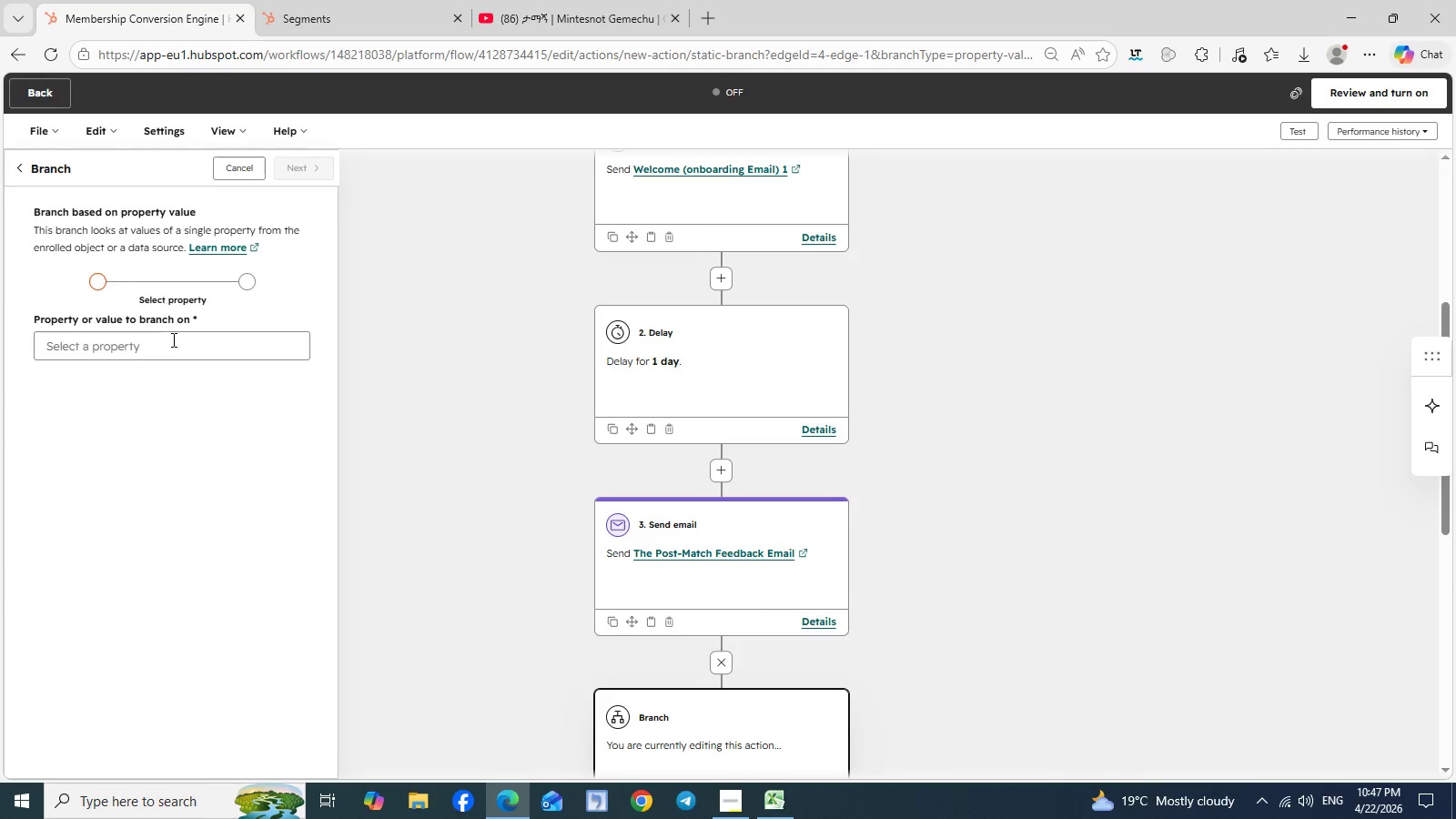 
left_click([168, 345])
 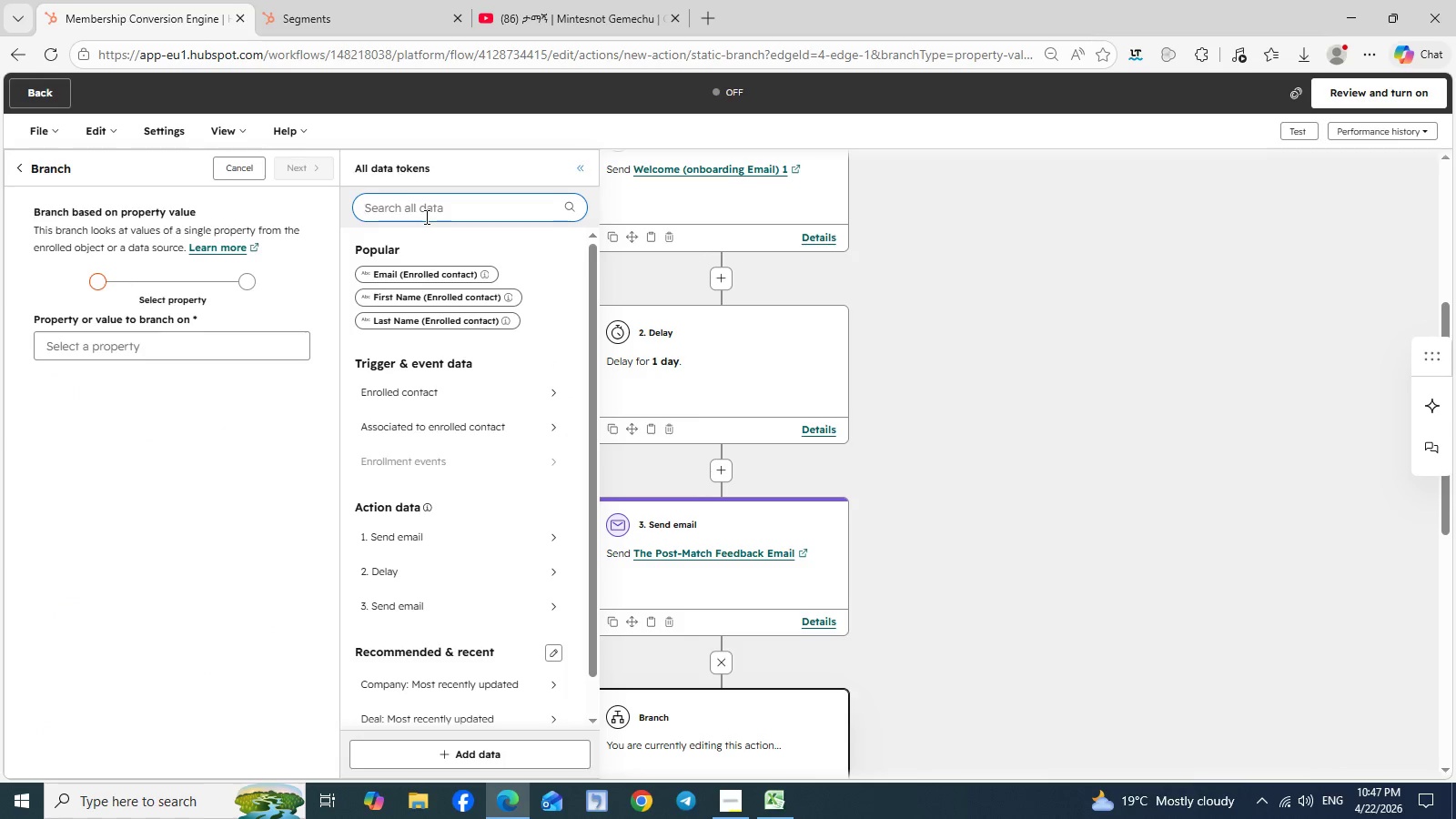 
wait(8.58)
 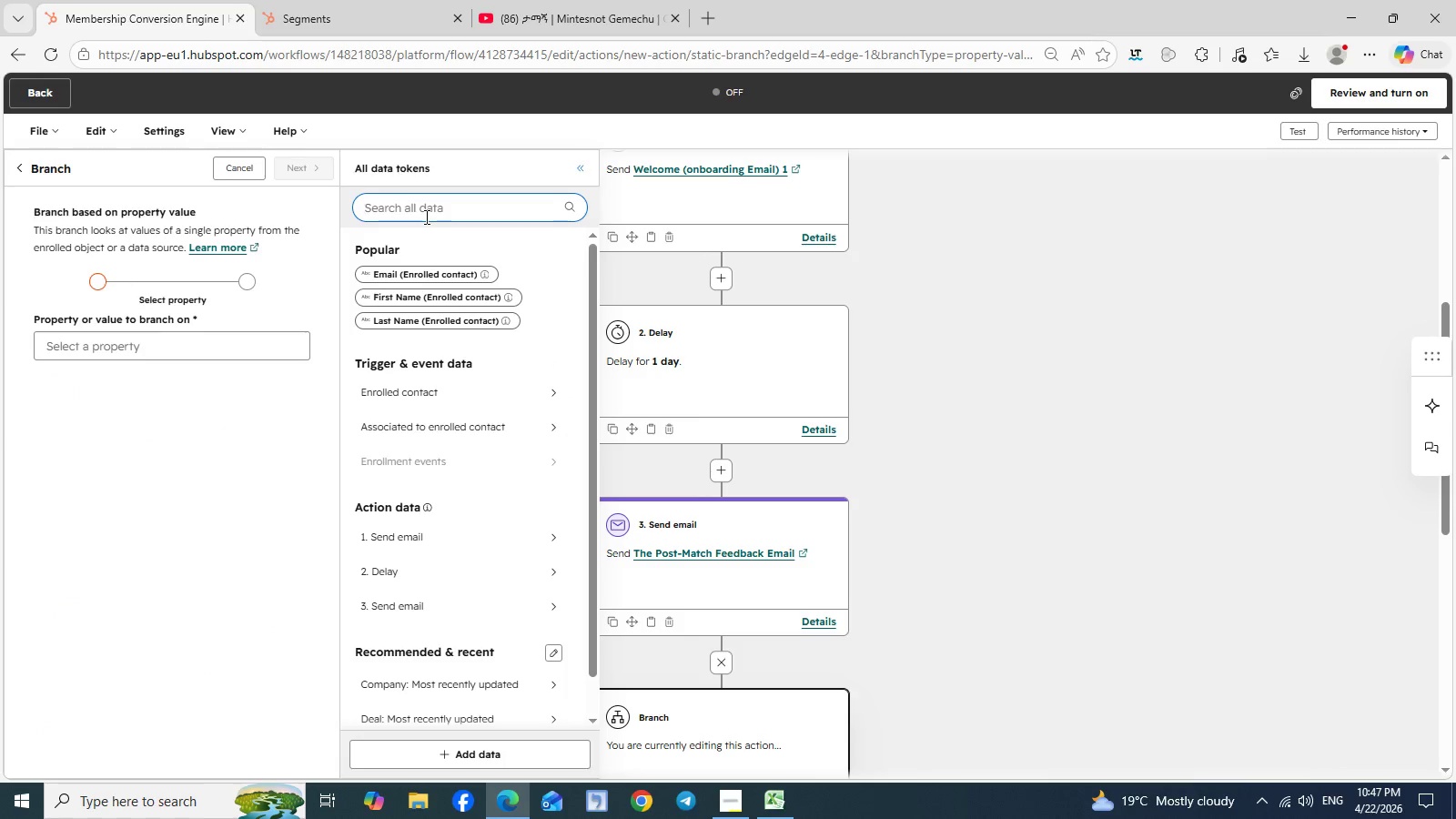 
type(skil)
 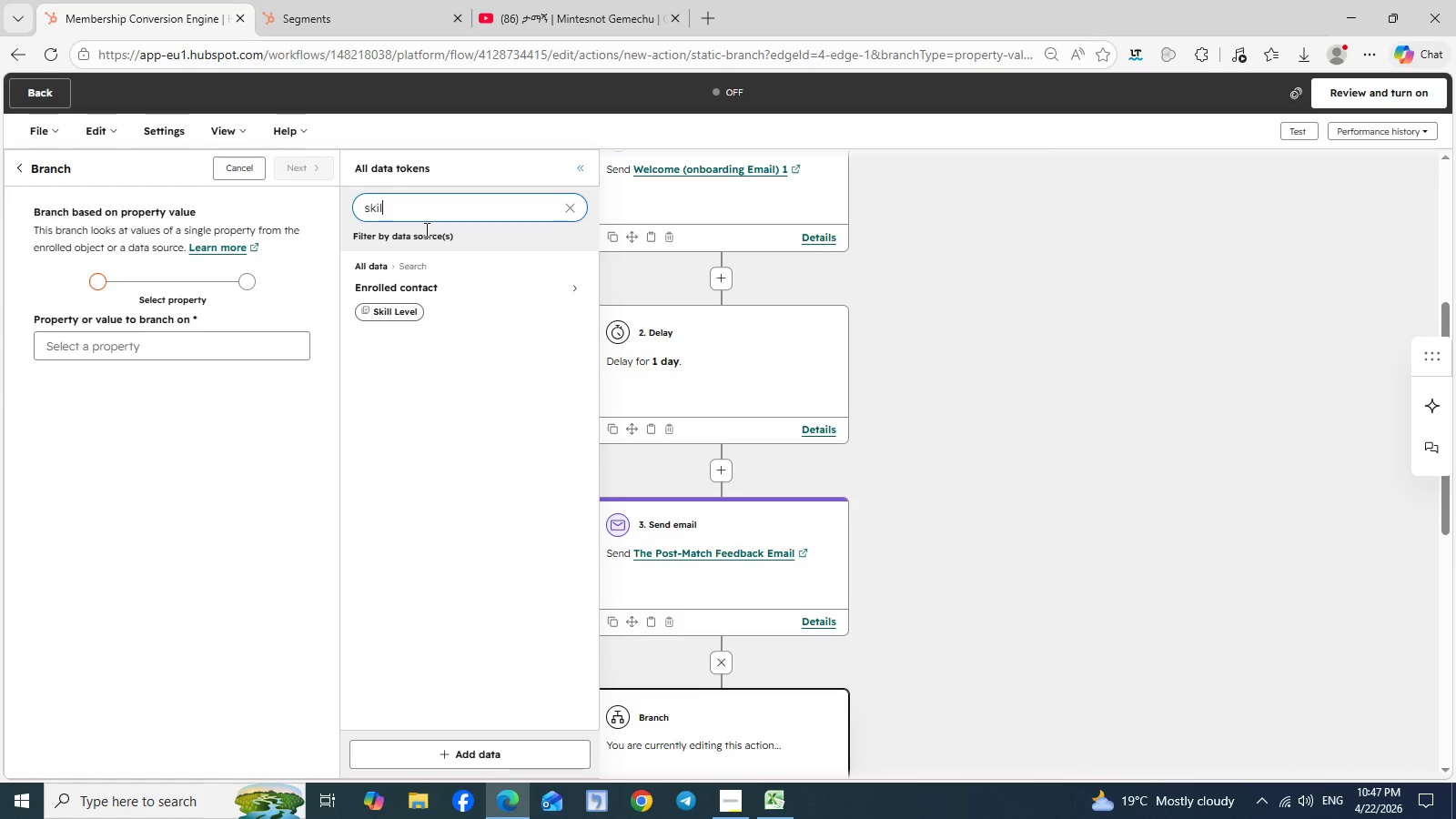 
left_click([404, 311])
 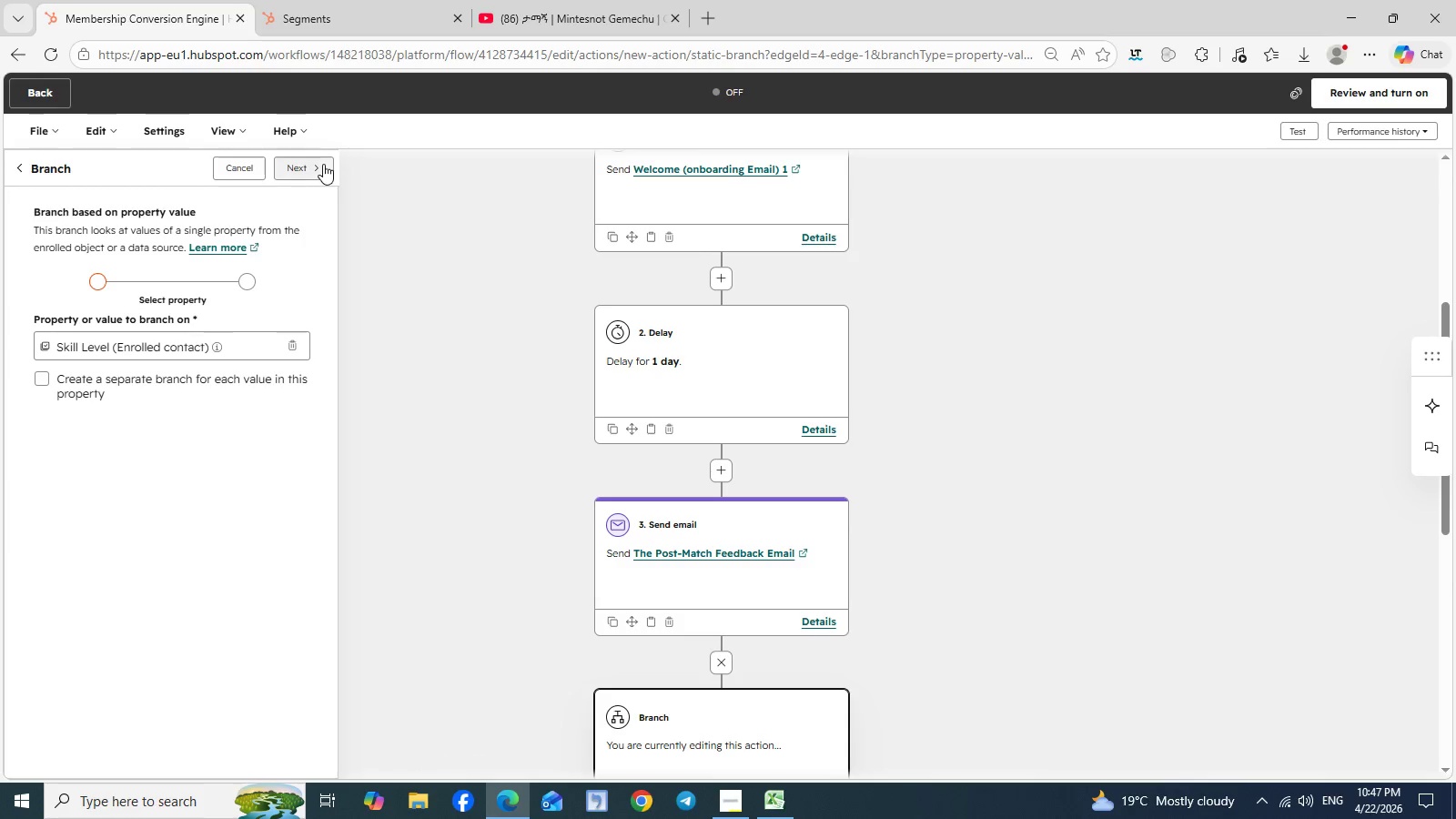 
left_click([309, 166])
 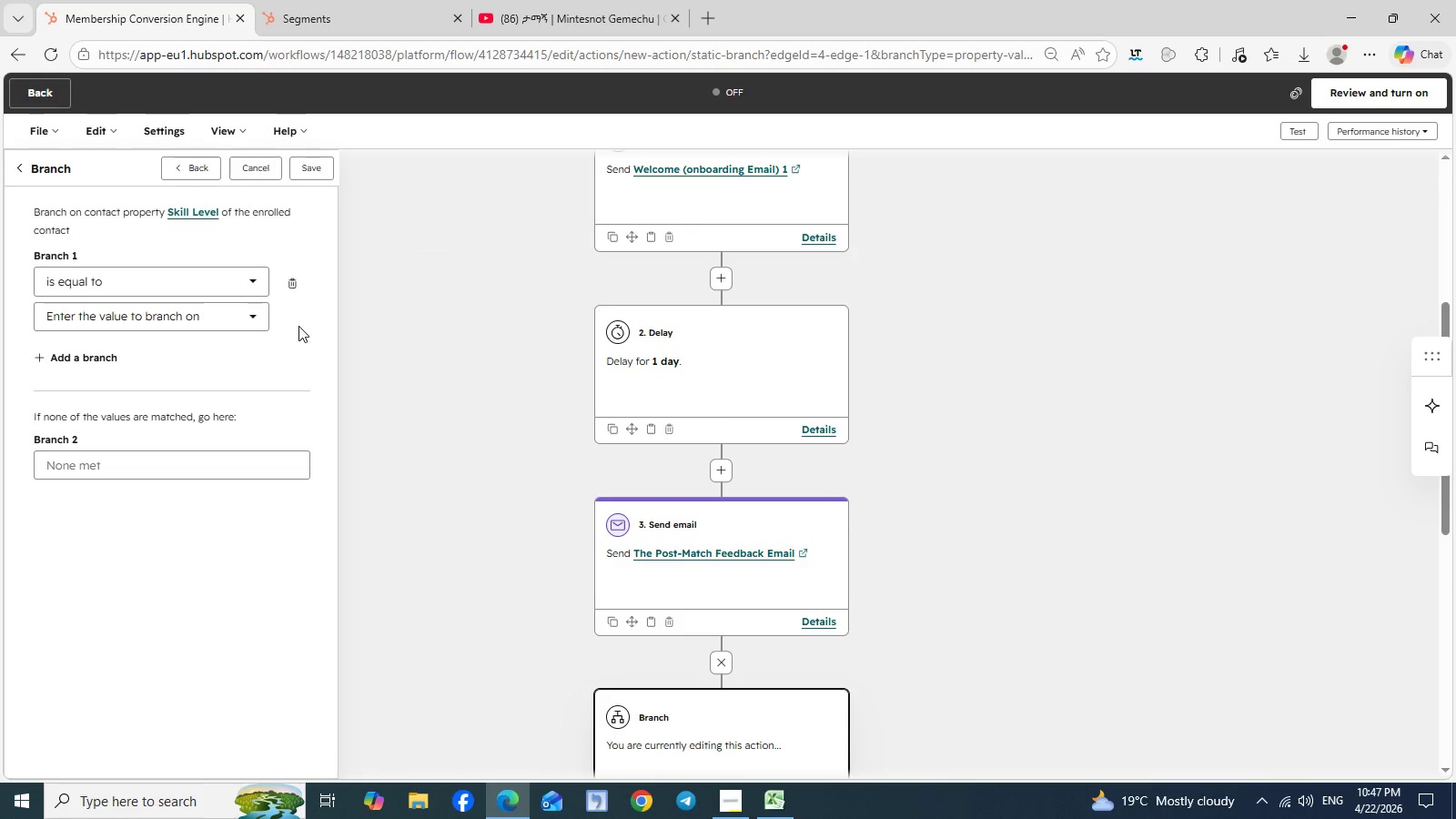 
left_click([264, 320])
 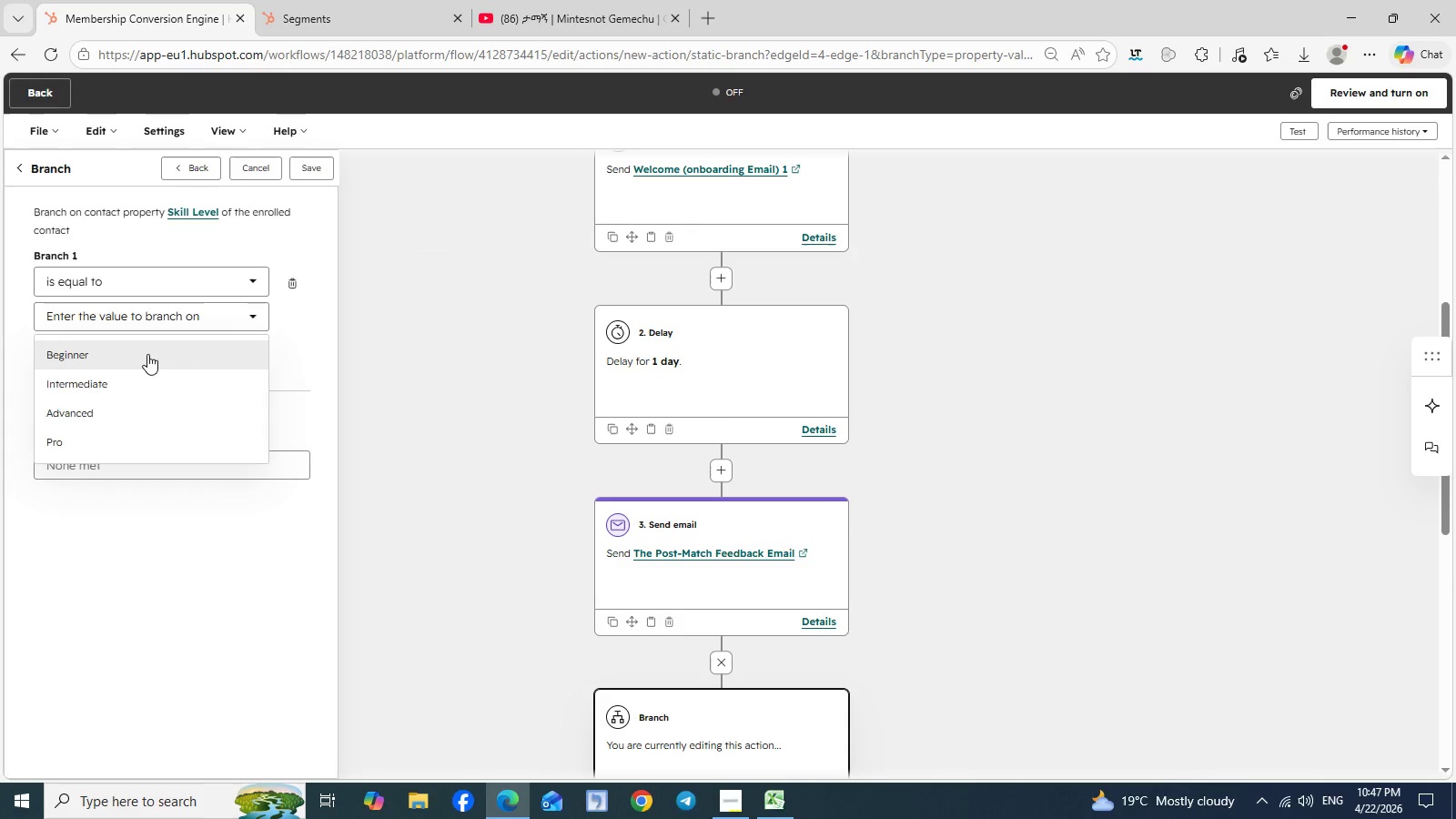 
left_click([147, 354])
 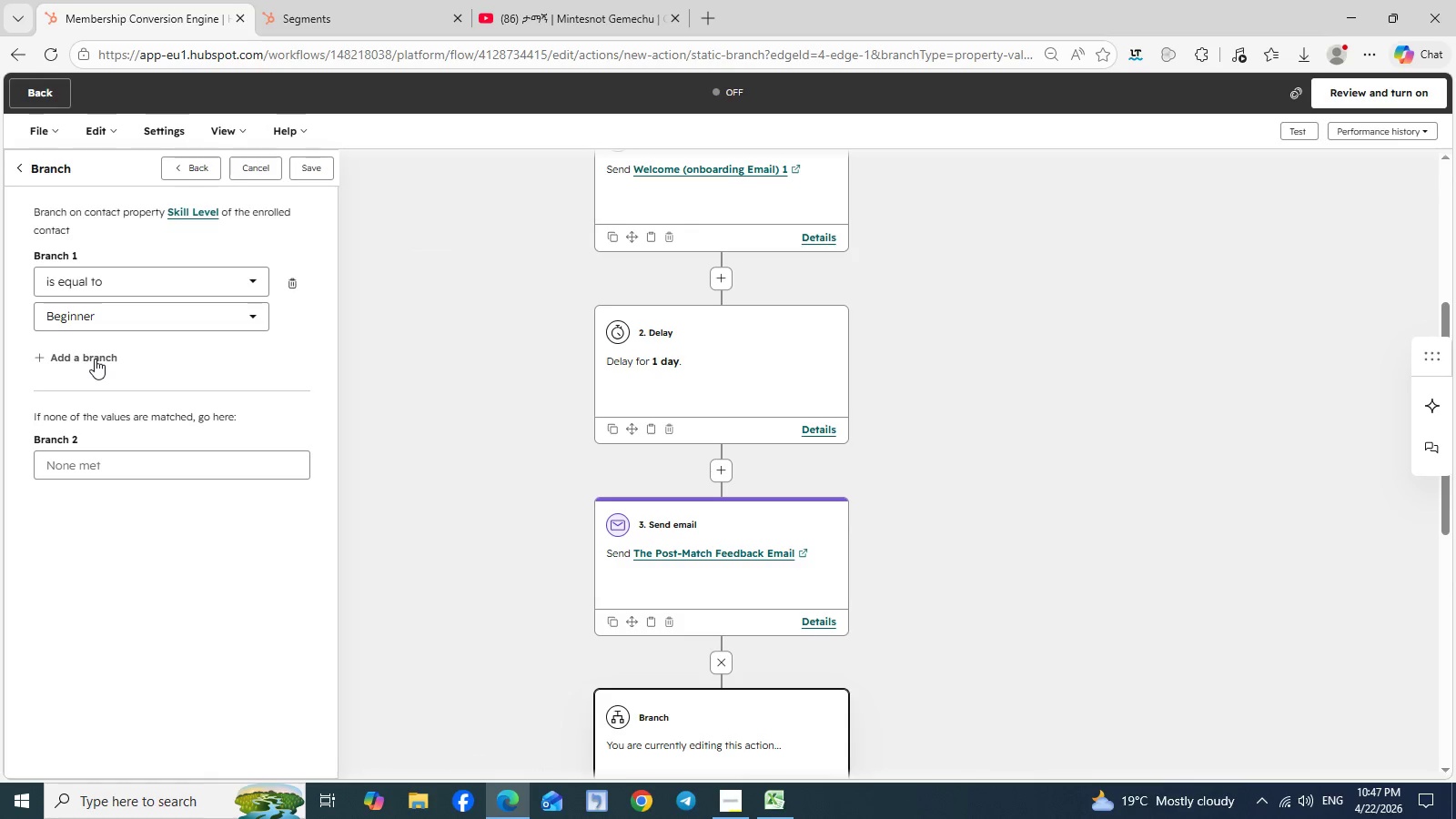 
left_click([95, 359])
 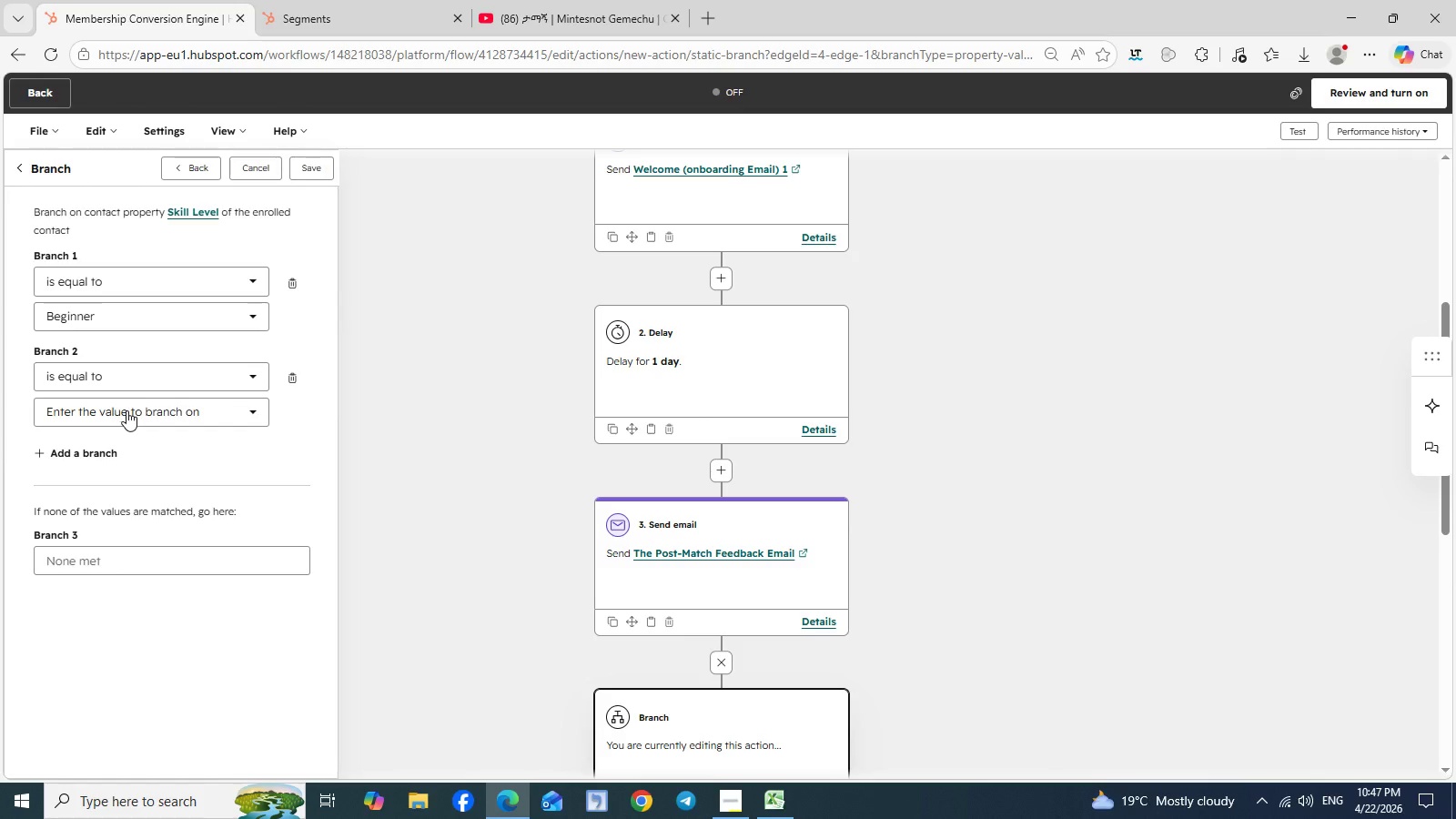 
left_click([126, 410])
 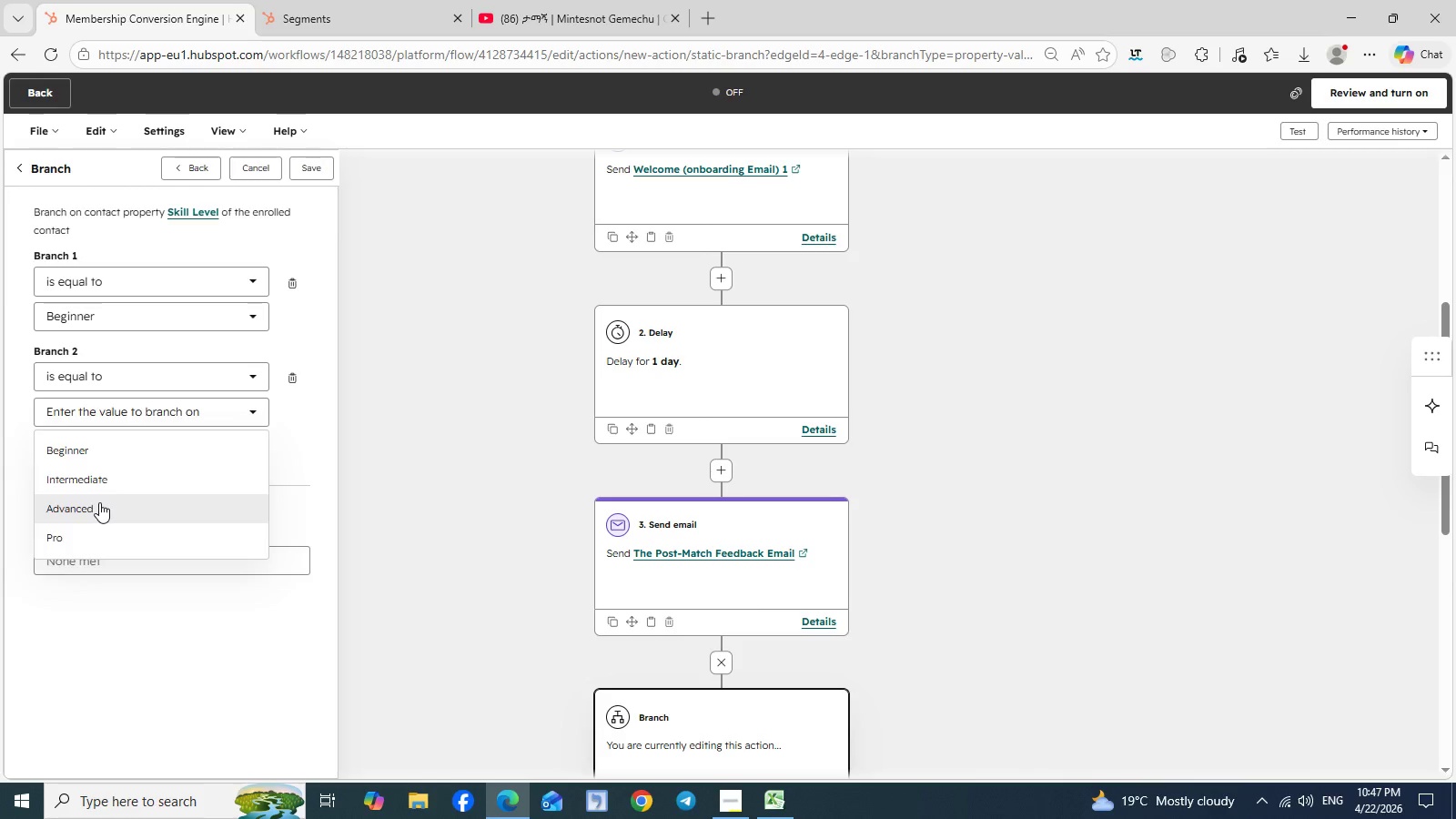 
left_click([99, 502])
 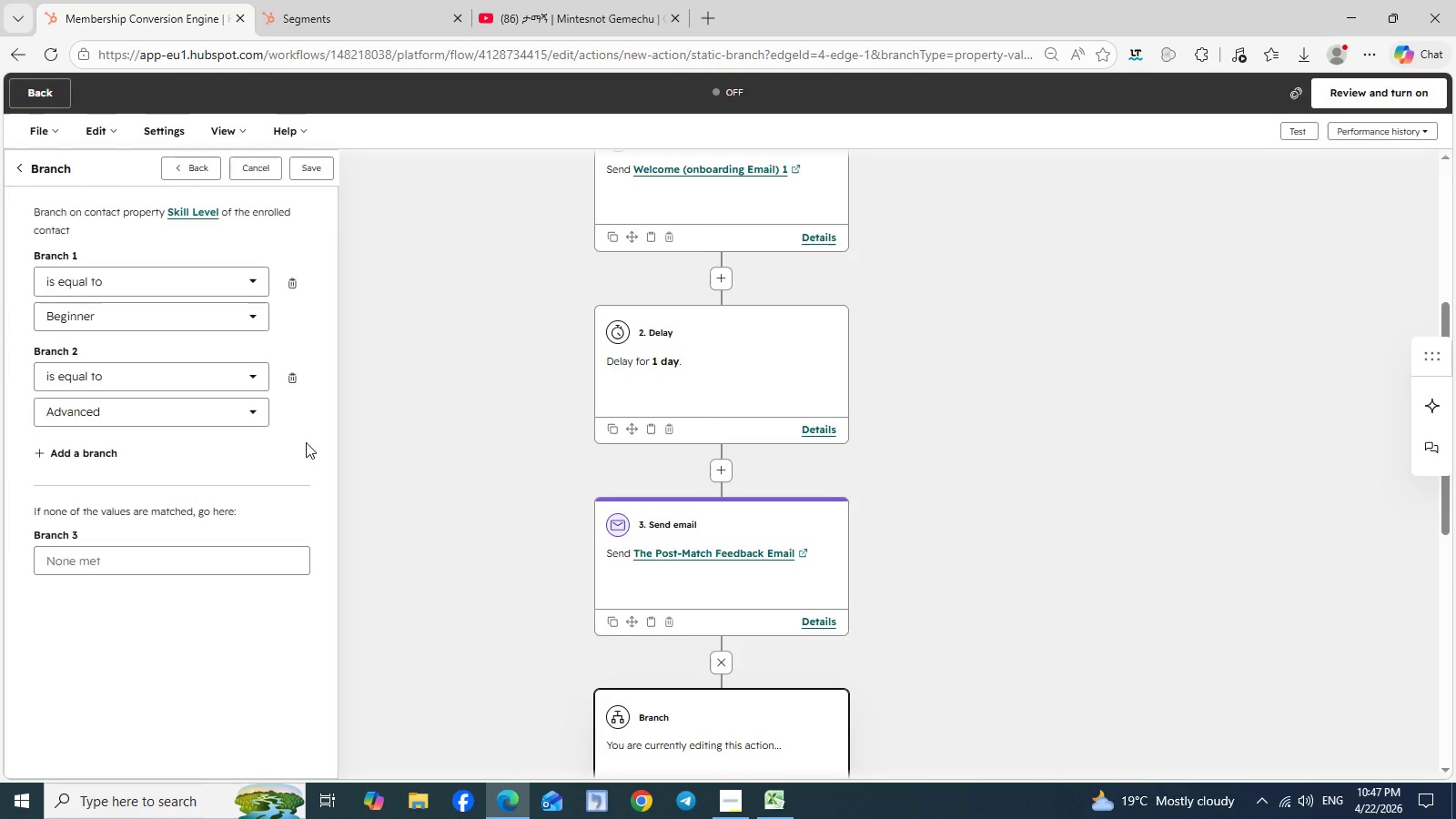 
wait(11.19)
 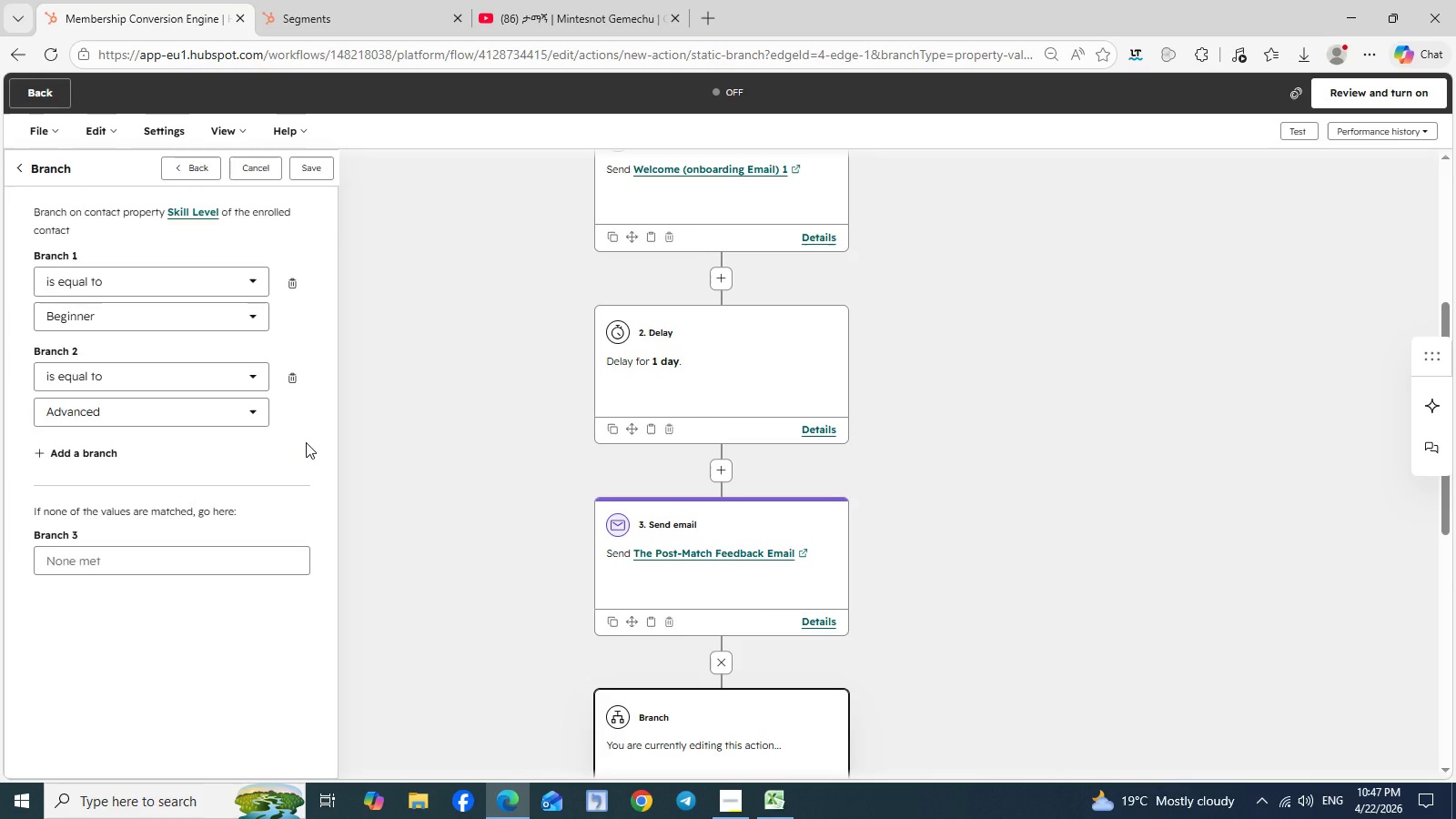 
left_click([309, 167])
 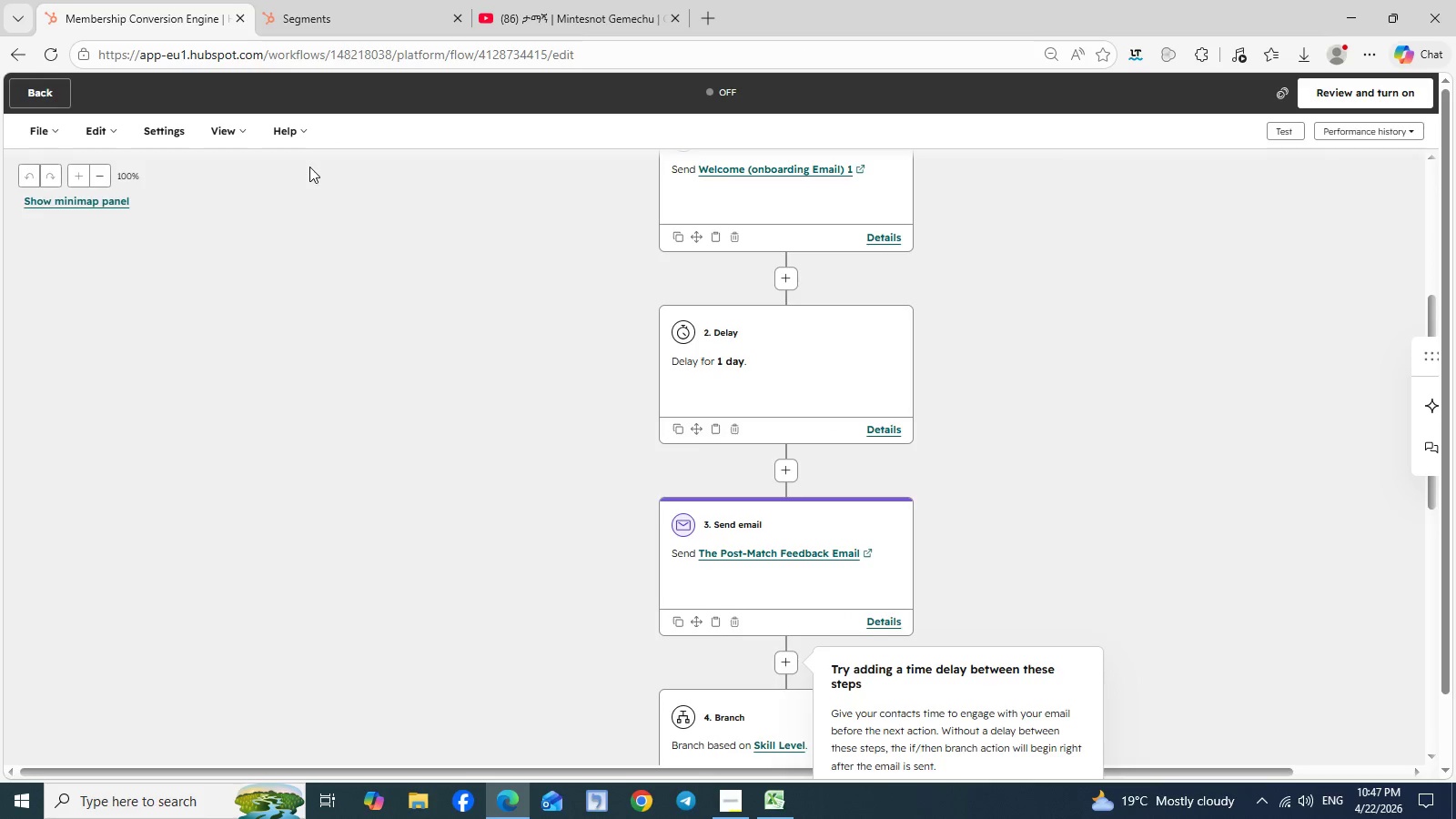 
wait(7.89)
 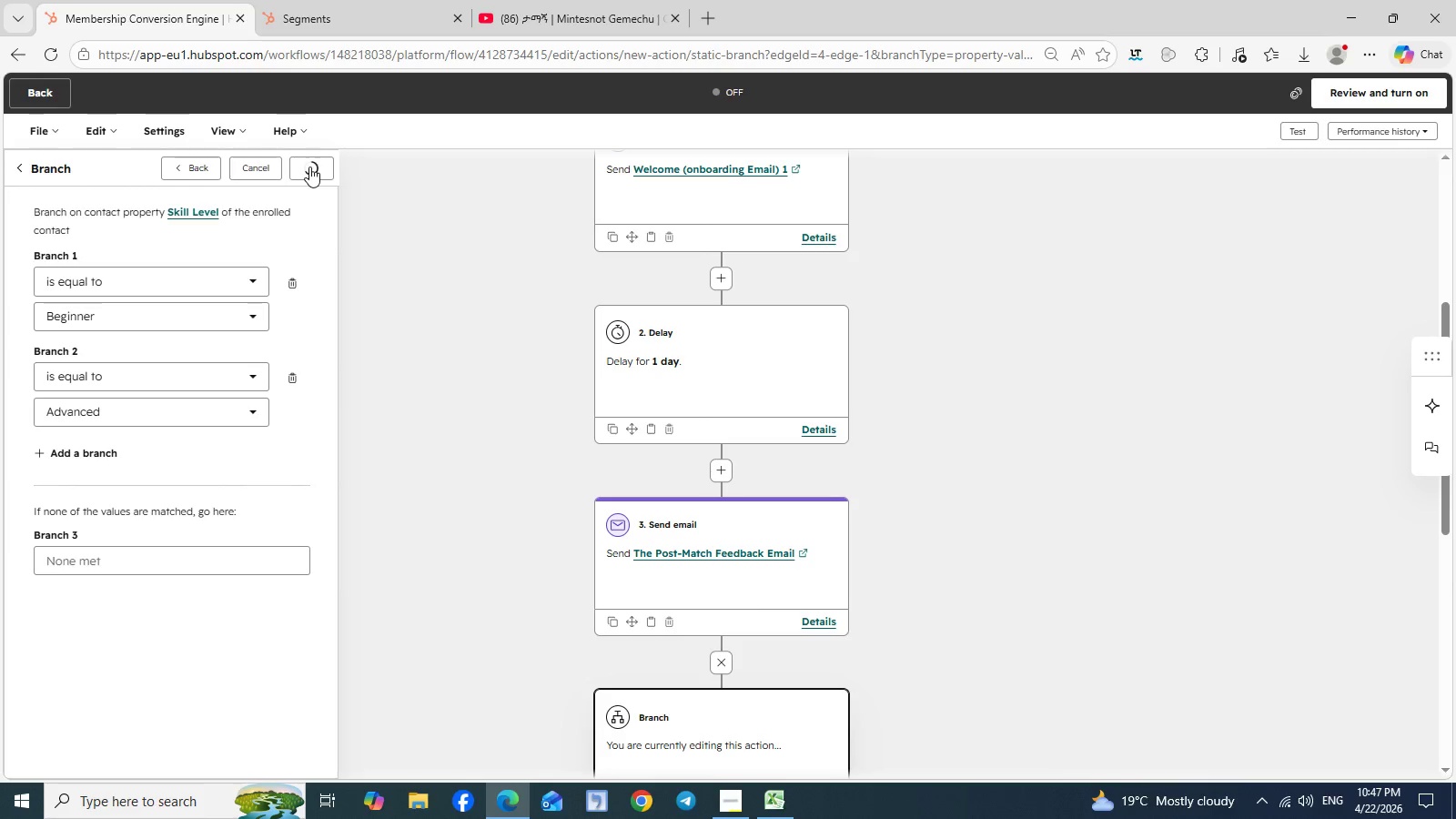 
scroll: coordinate [1046, 545], scroll_direction: down, amount: 2.0
 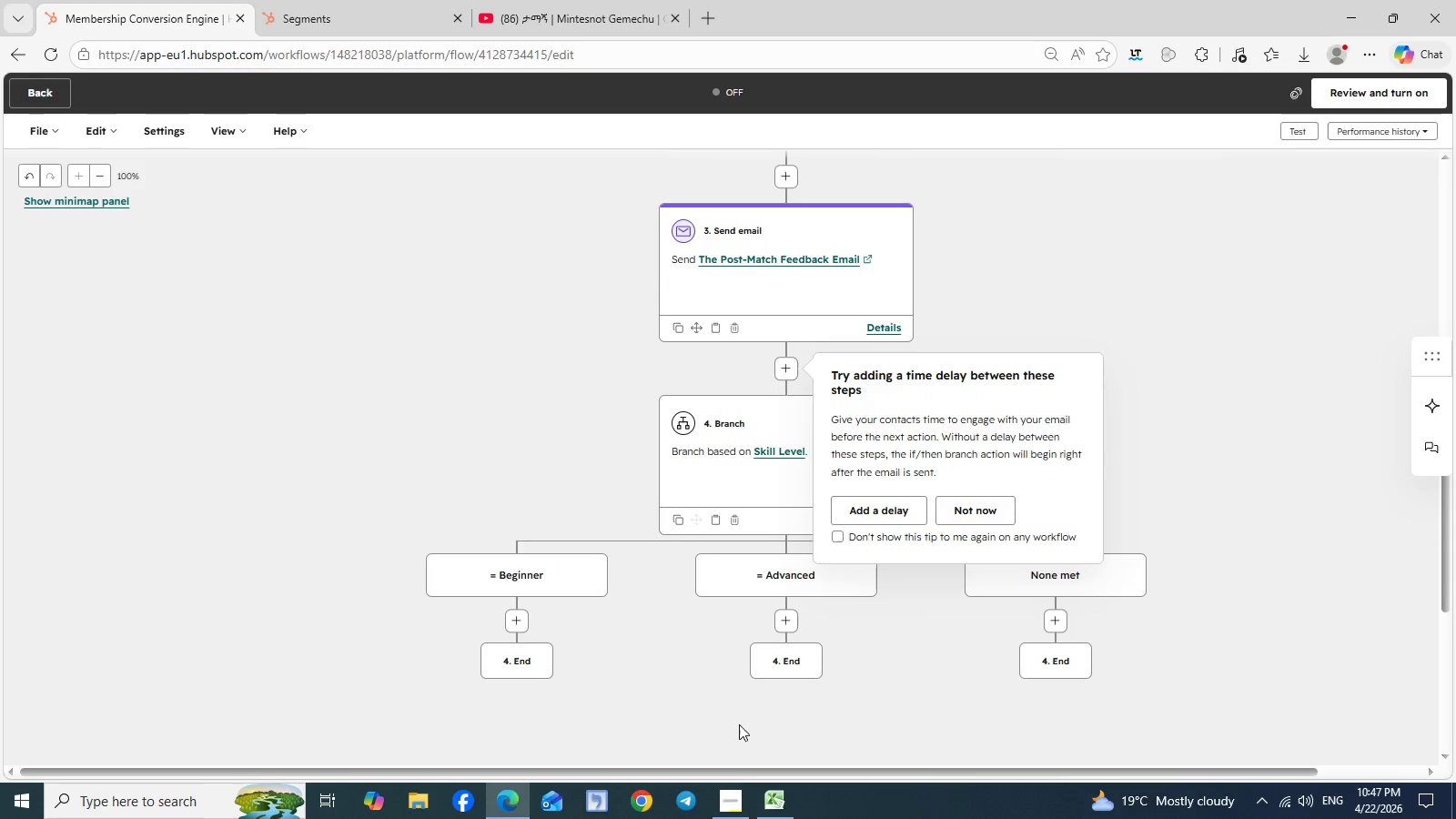 
wait(5.12)
 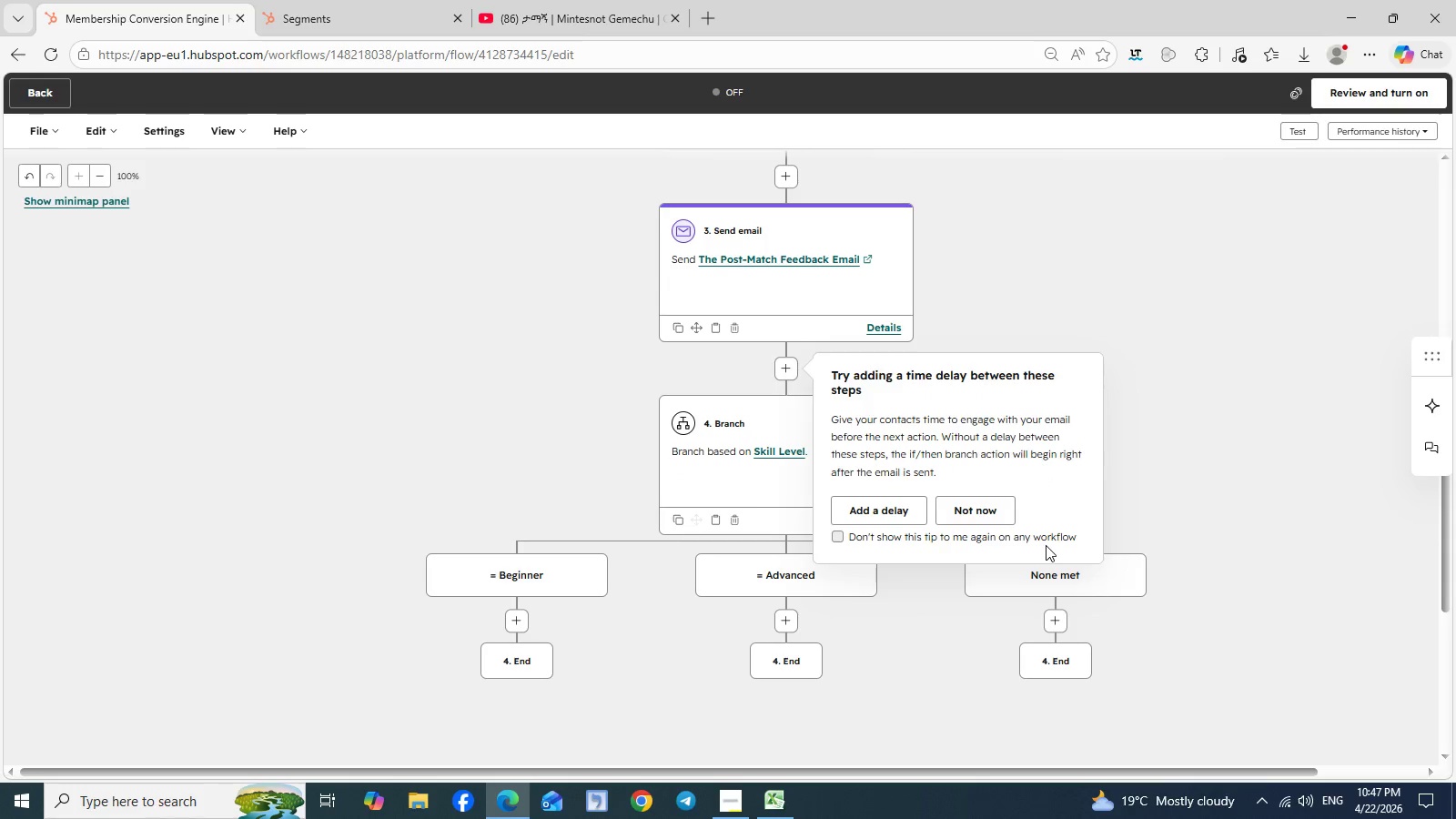 
left_click([737, 810])